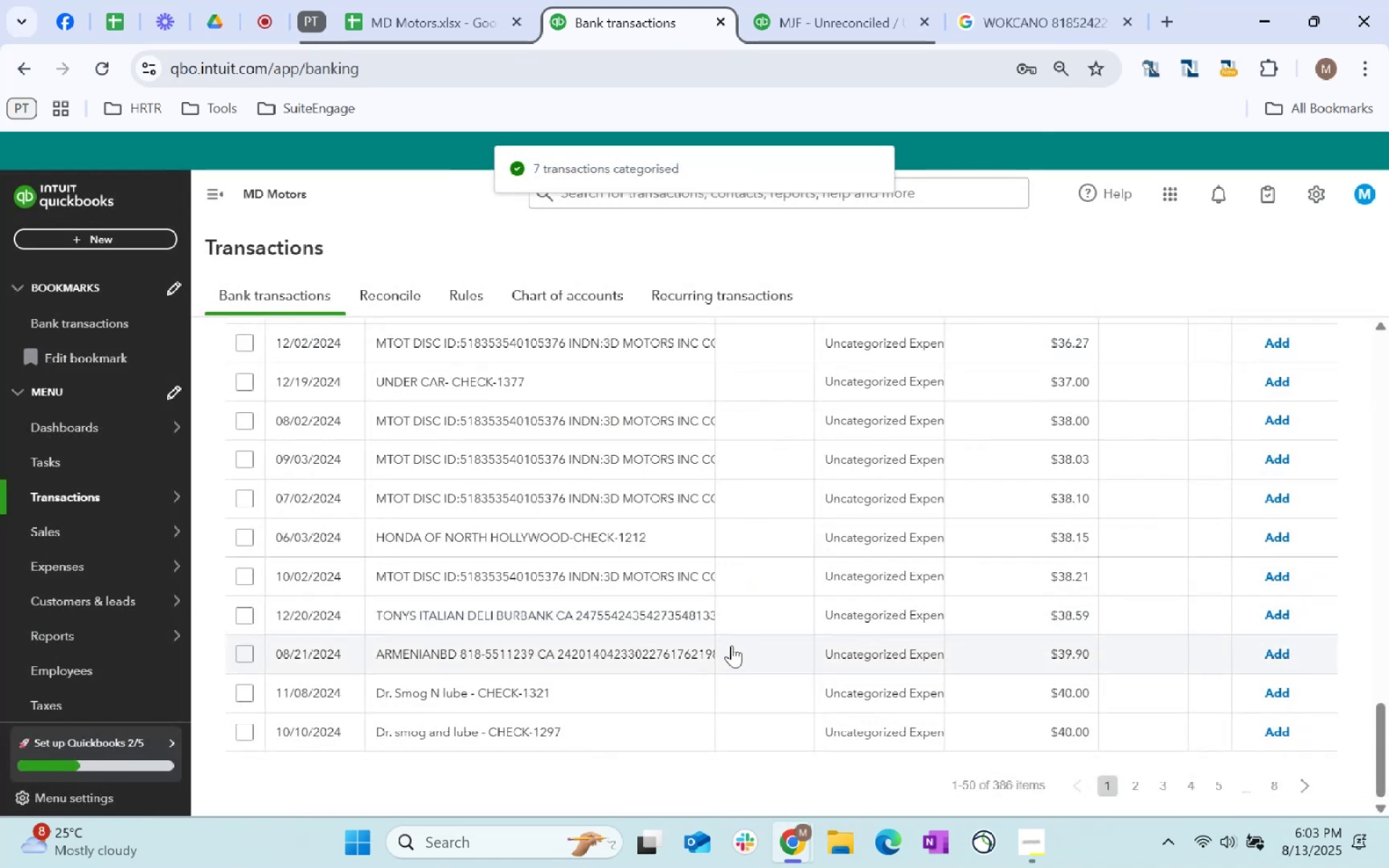 
scroll: coordinate [743, 637], scroll_direction: up, amount: 21.0
 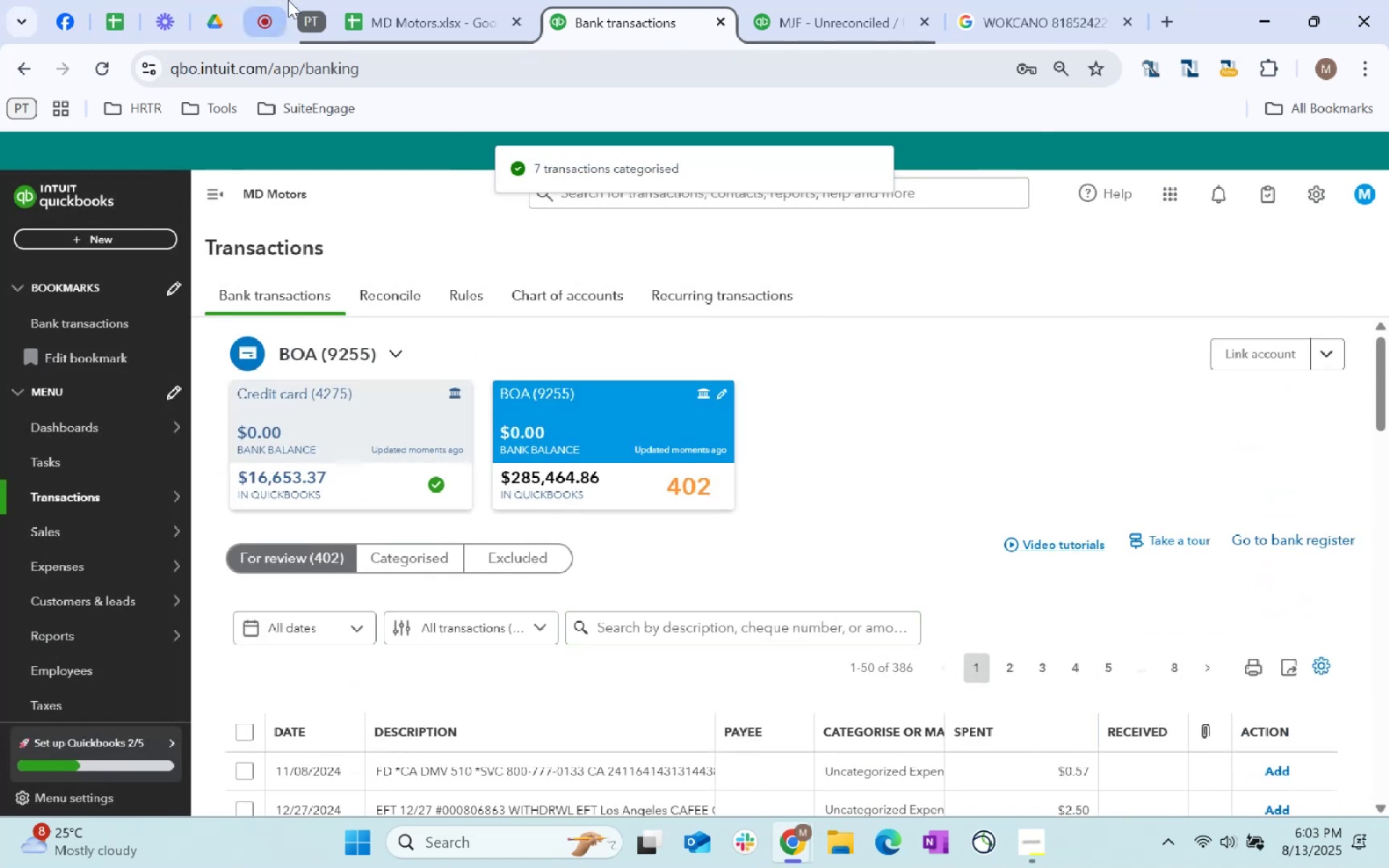 